 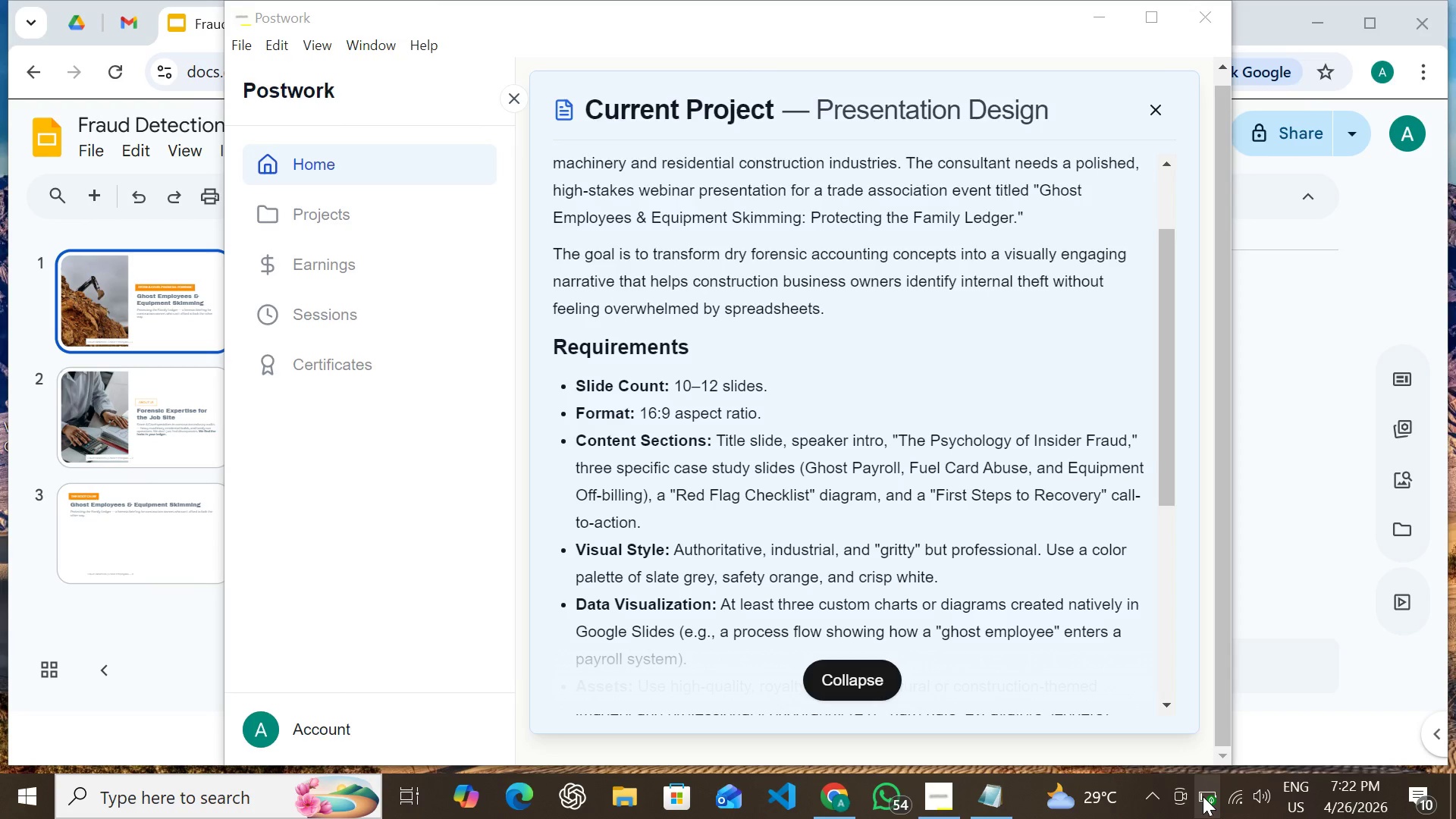 
left_click([1203, 796])
 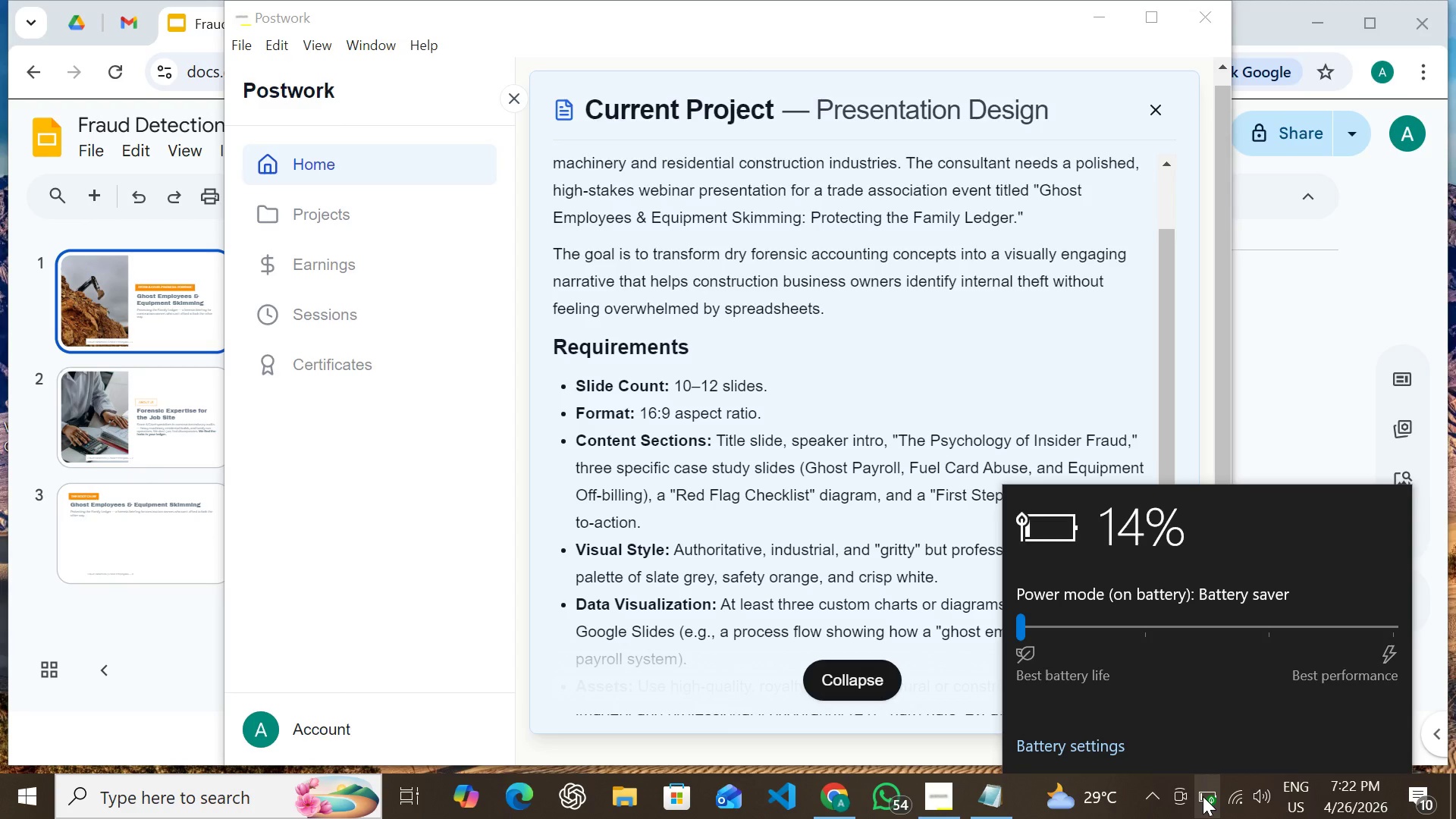 
left_click([1203, 796])
 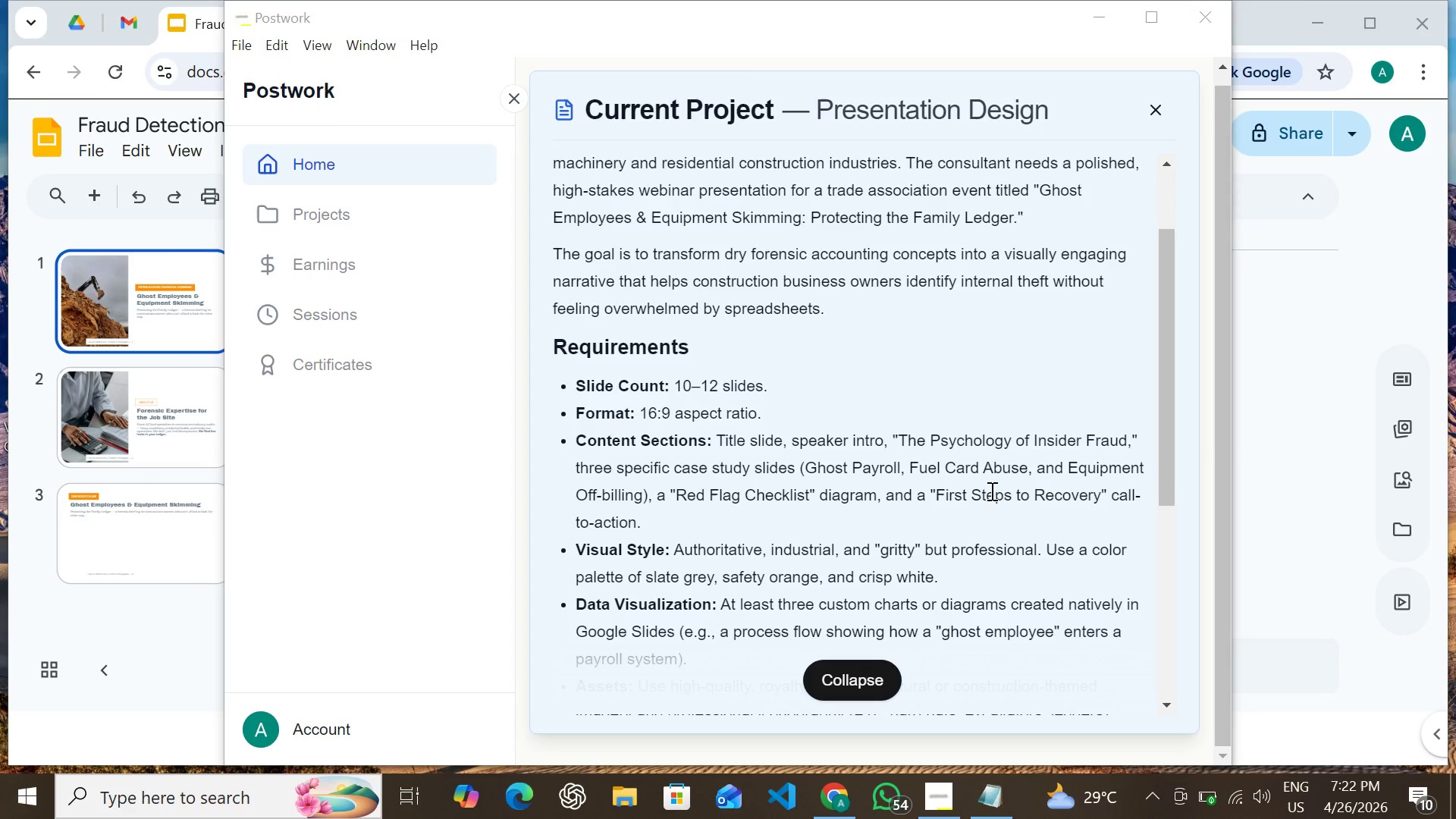 
wait(5.62)
 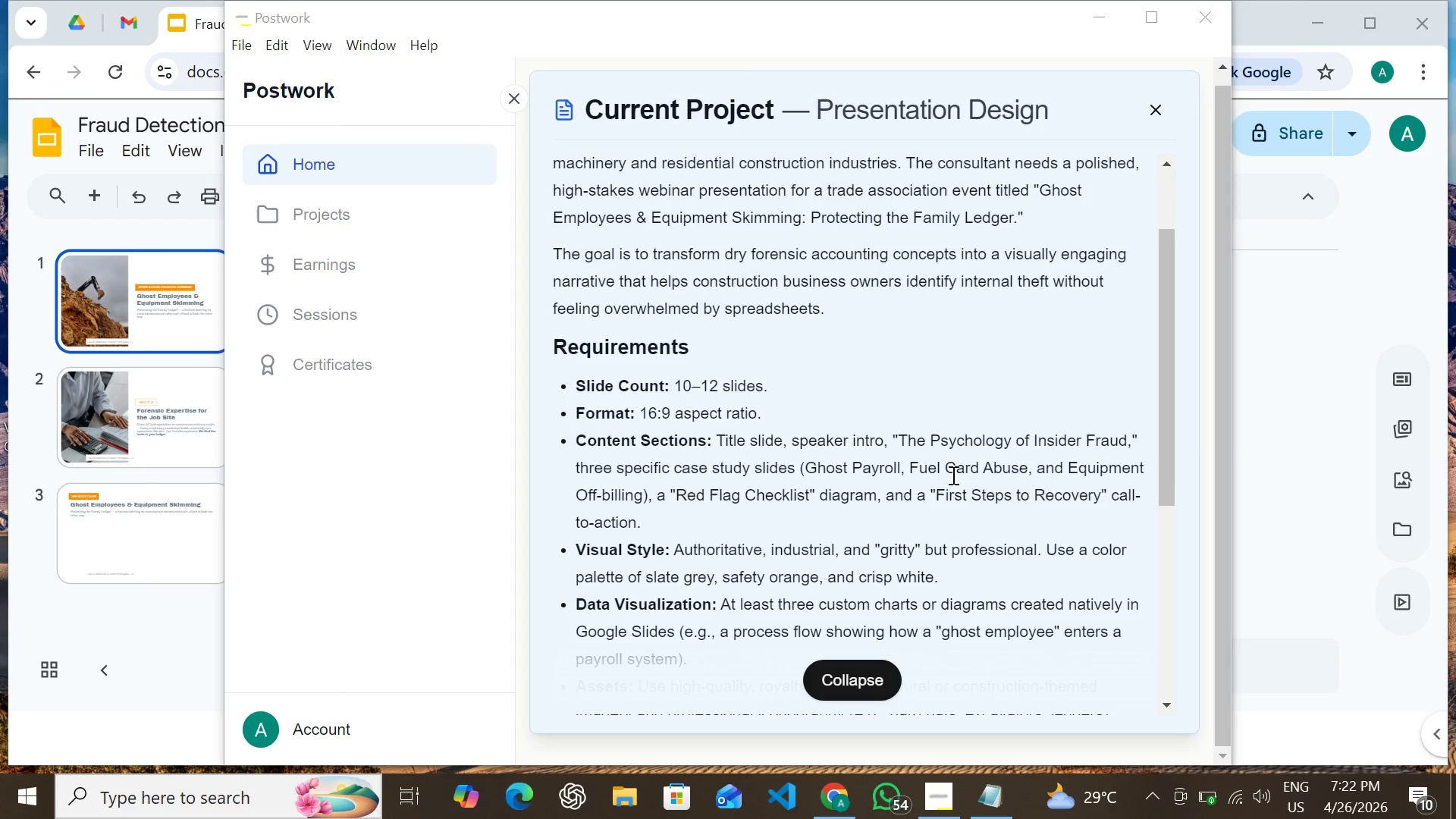 
mouse_move([1391, 792])
 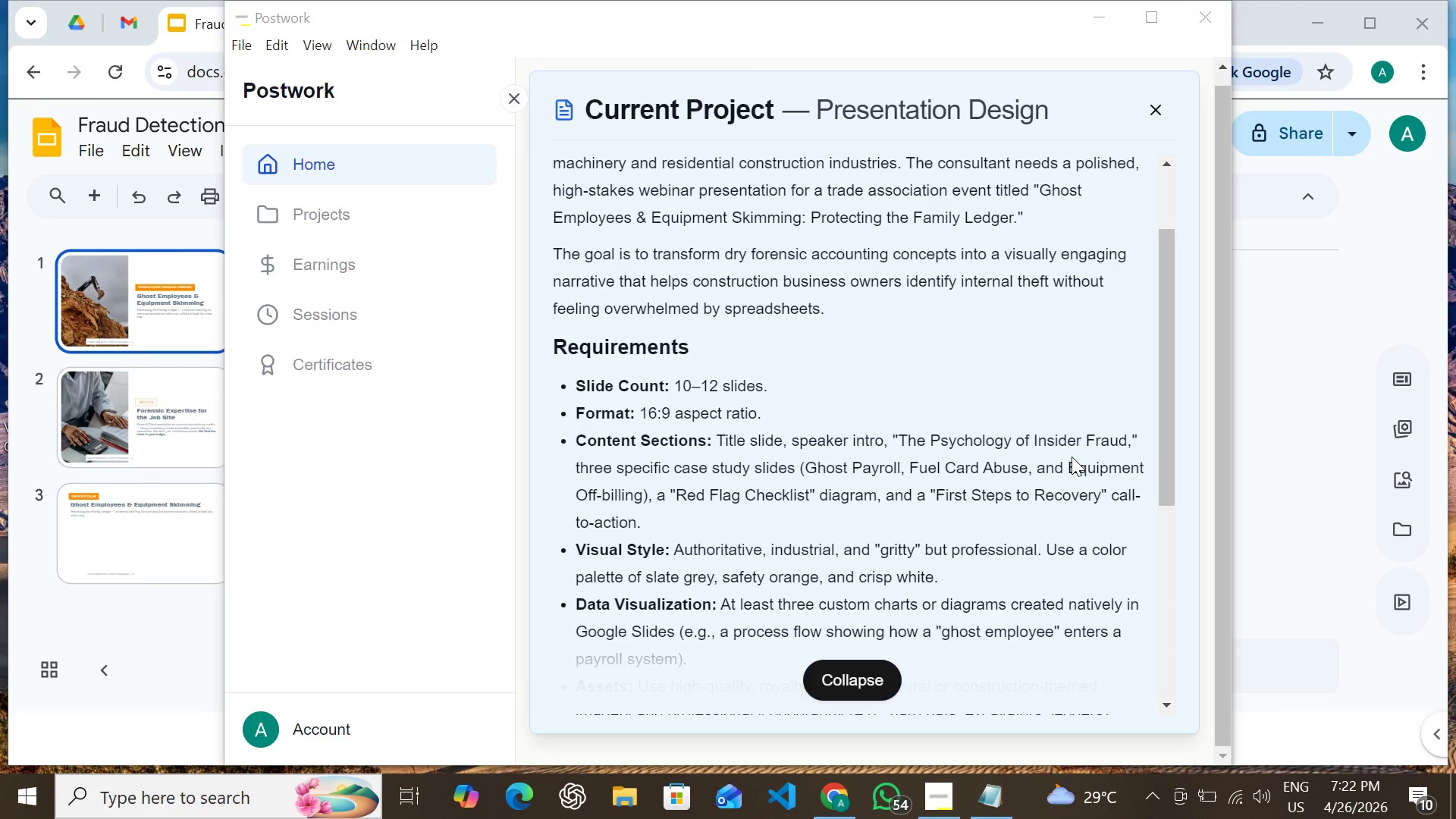 
wait(20.27)
 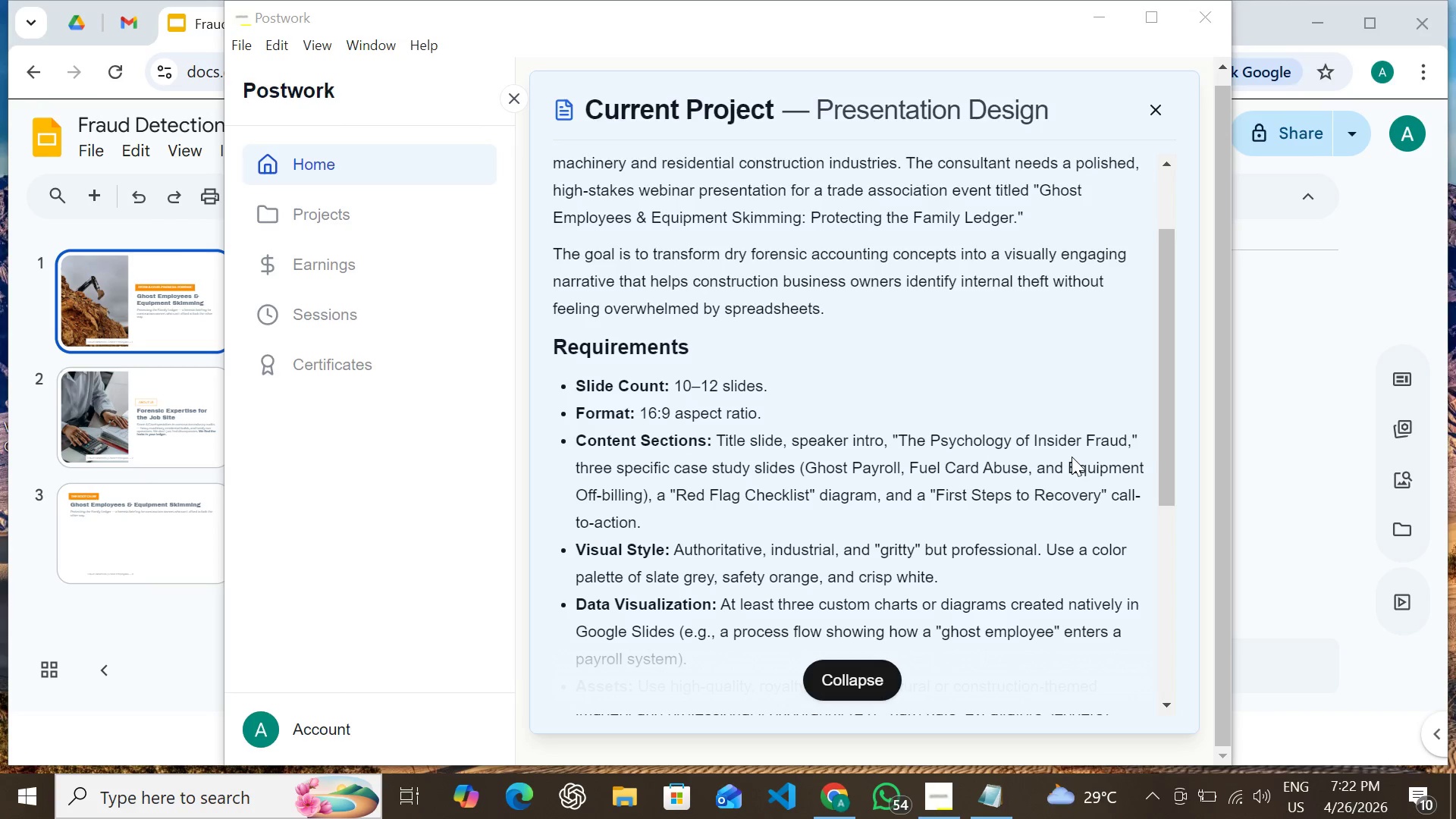 
scroll: coordinate [869, 427], scroll_direction: up, amount: 1.0
 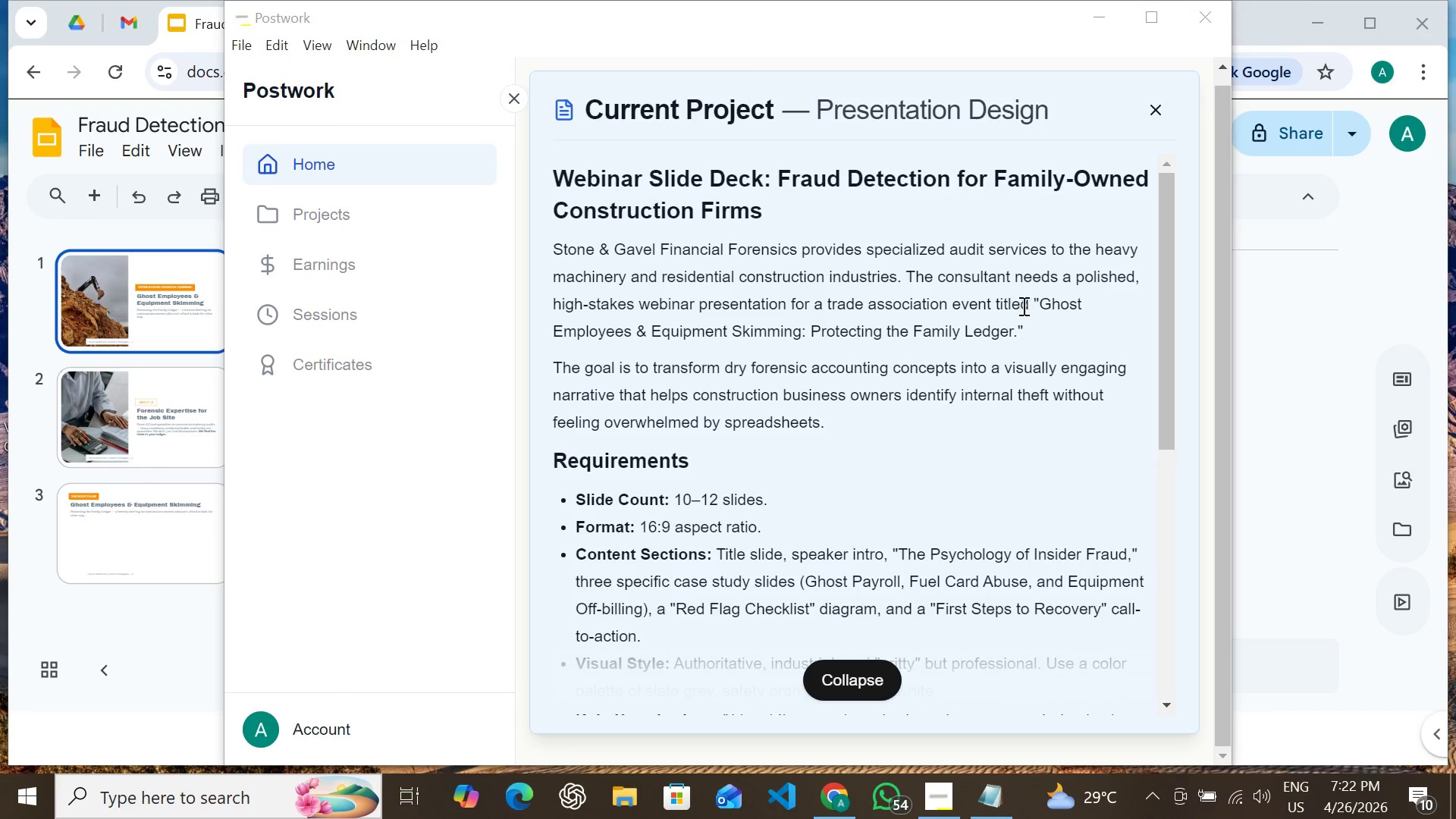 
wait(10.16)
 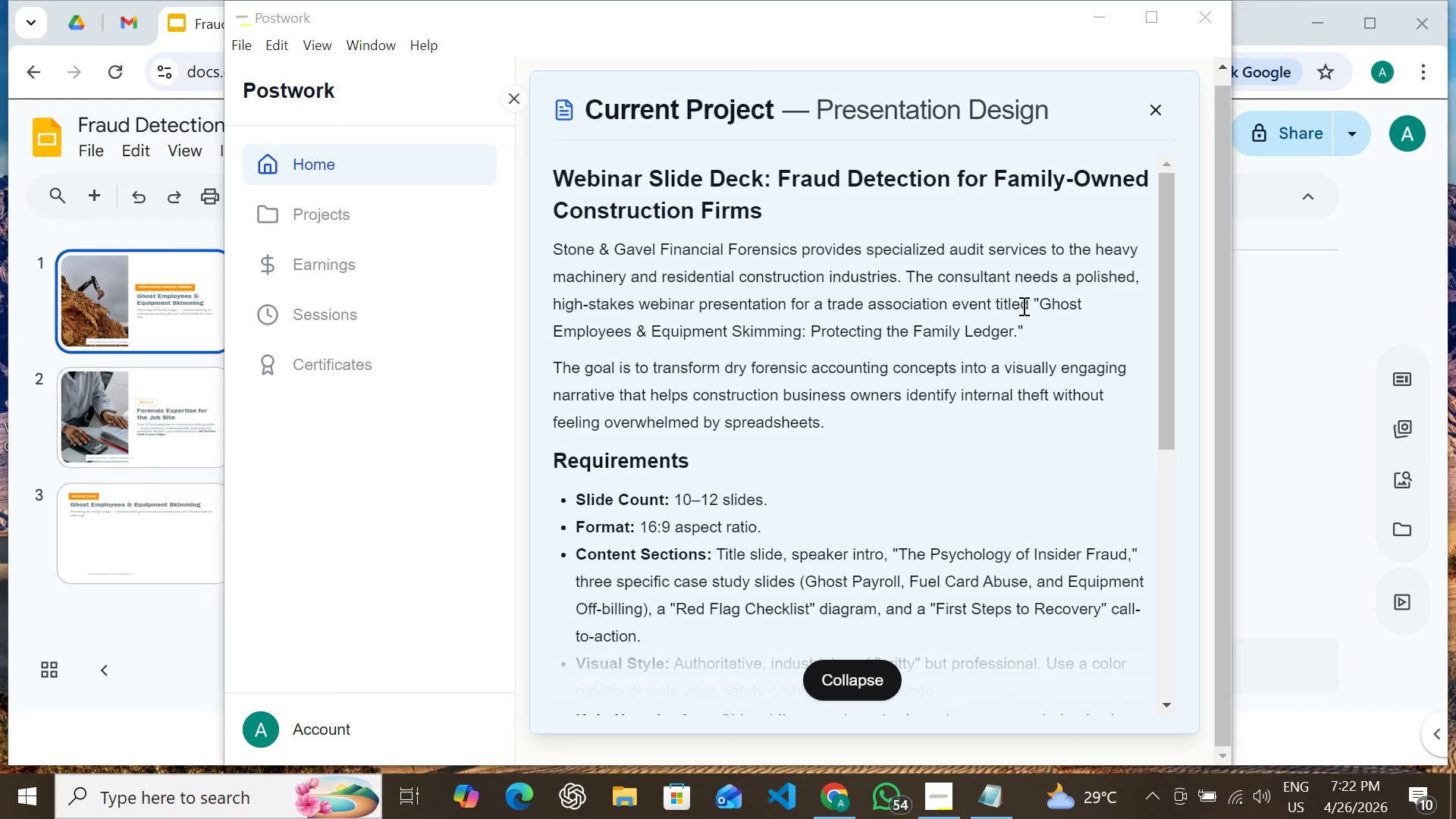 
left_click_drag(start_coordinate=[1040, 302], to_coordinate=[1041, 323])